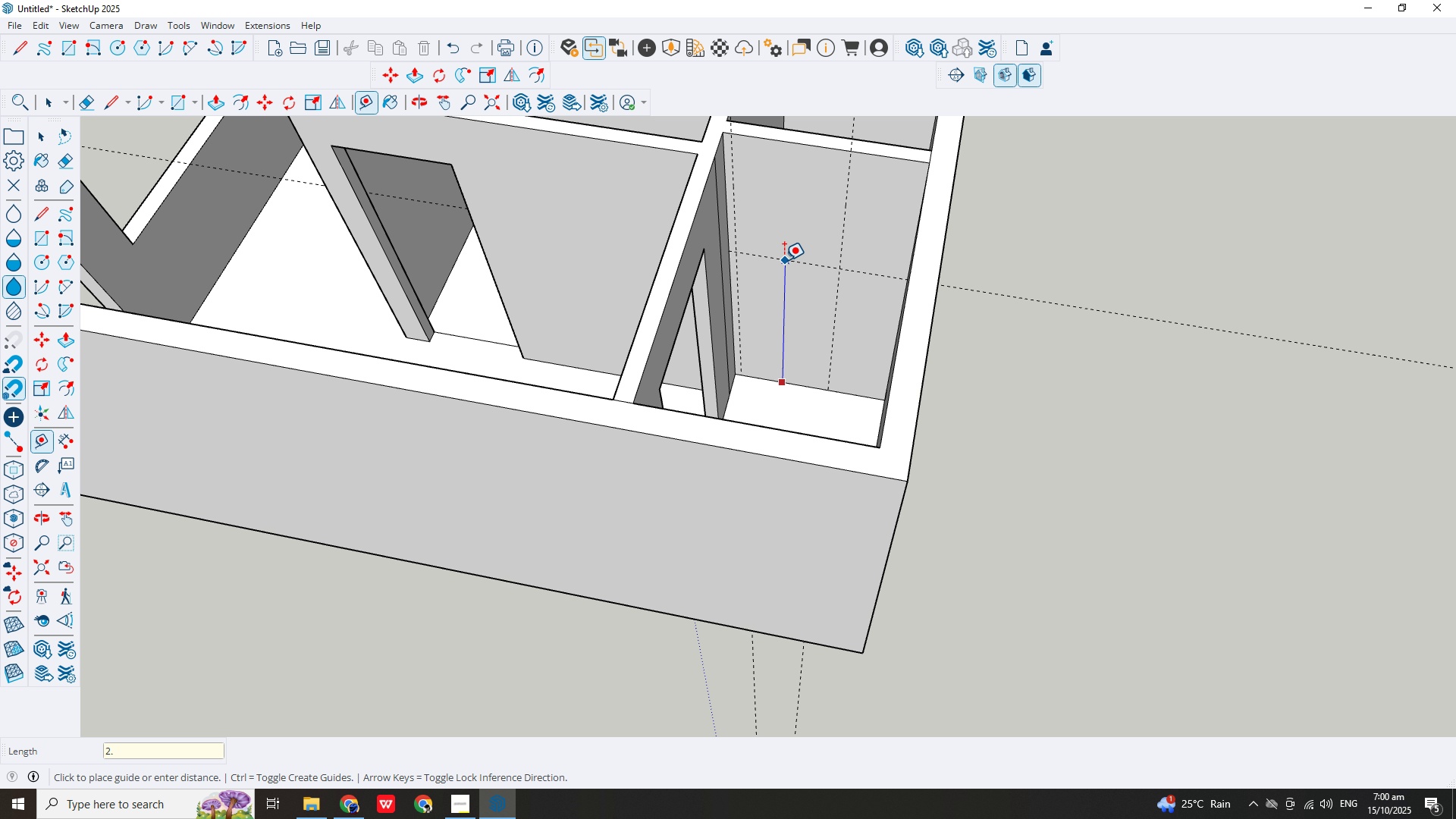 
key(NumpadDecimal)
 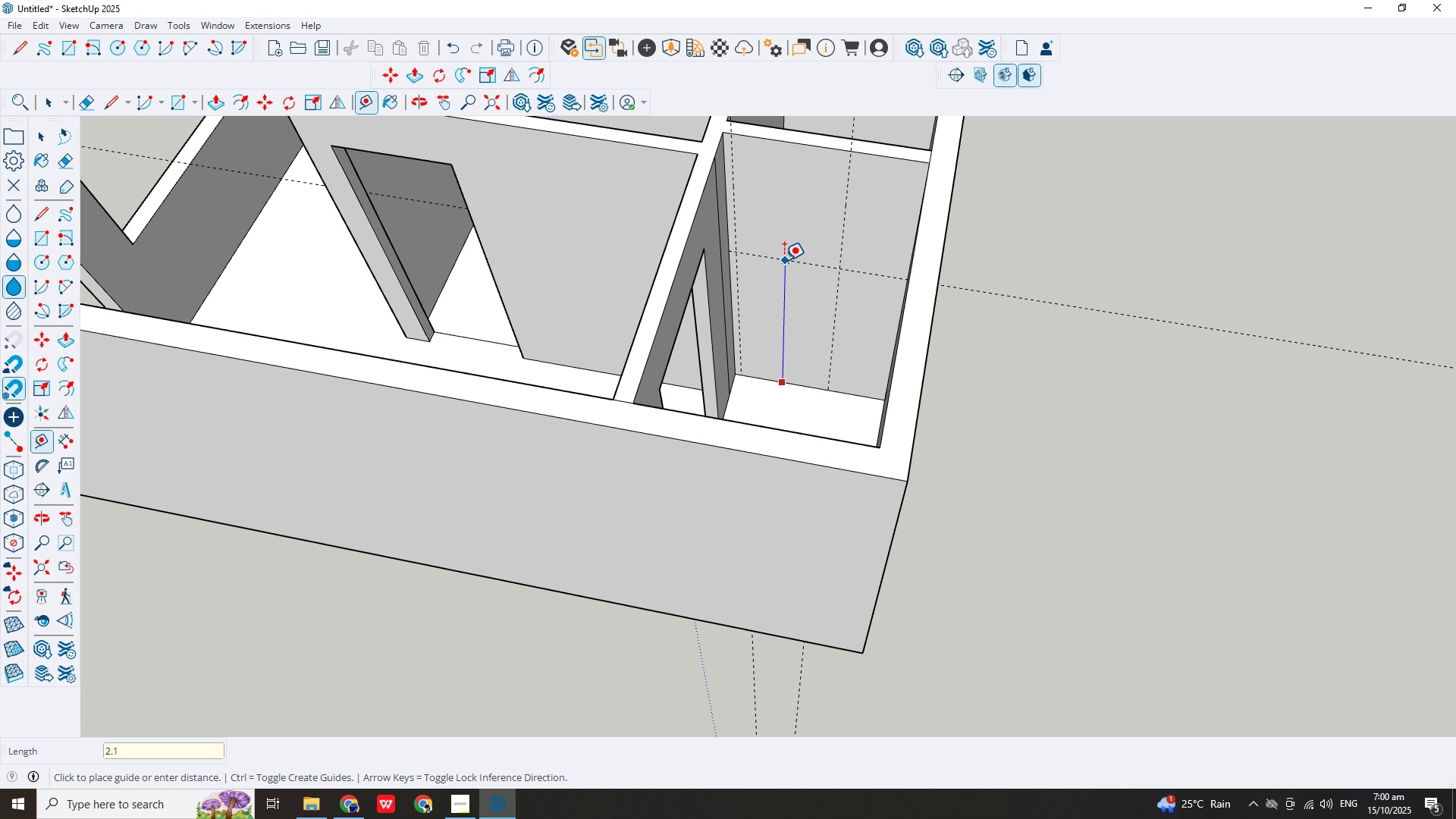 
key(Numpad1)
 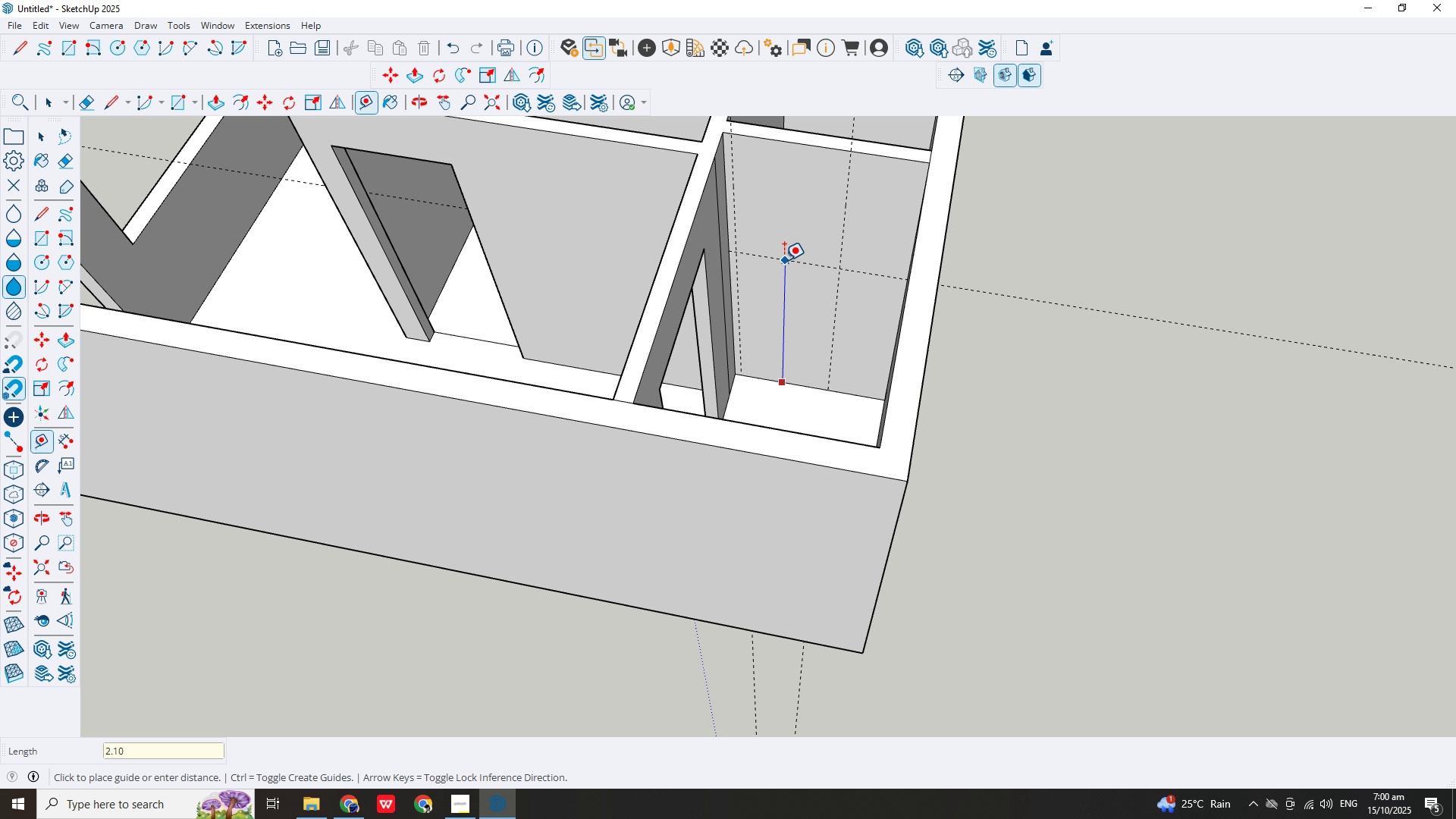 
key(Numpad0)
 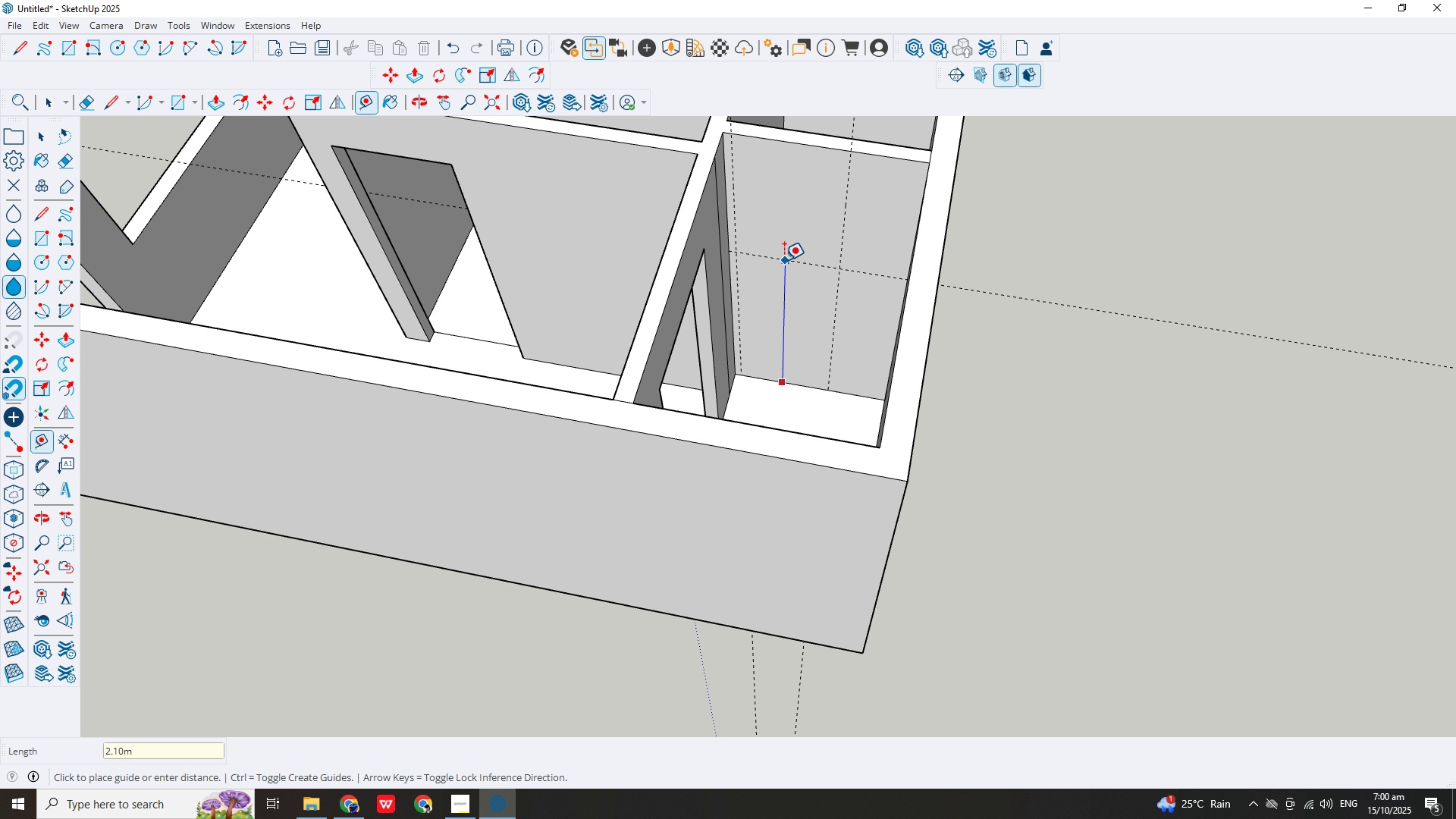 
key(M)
 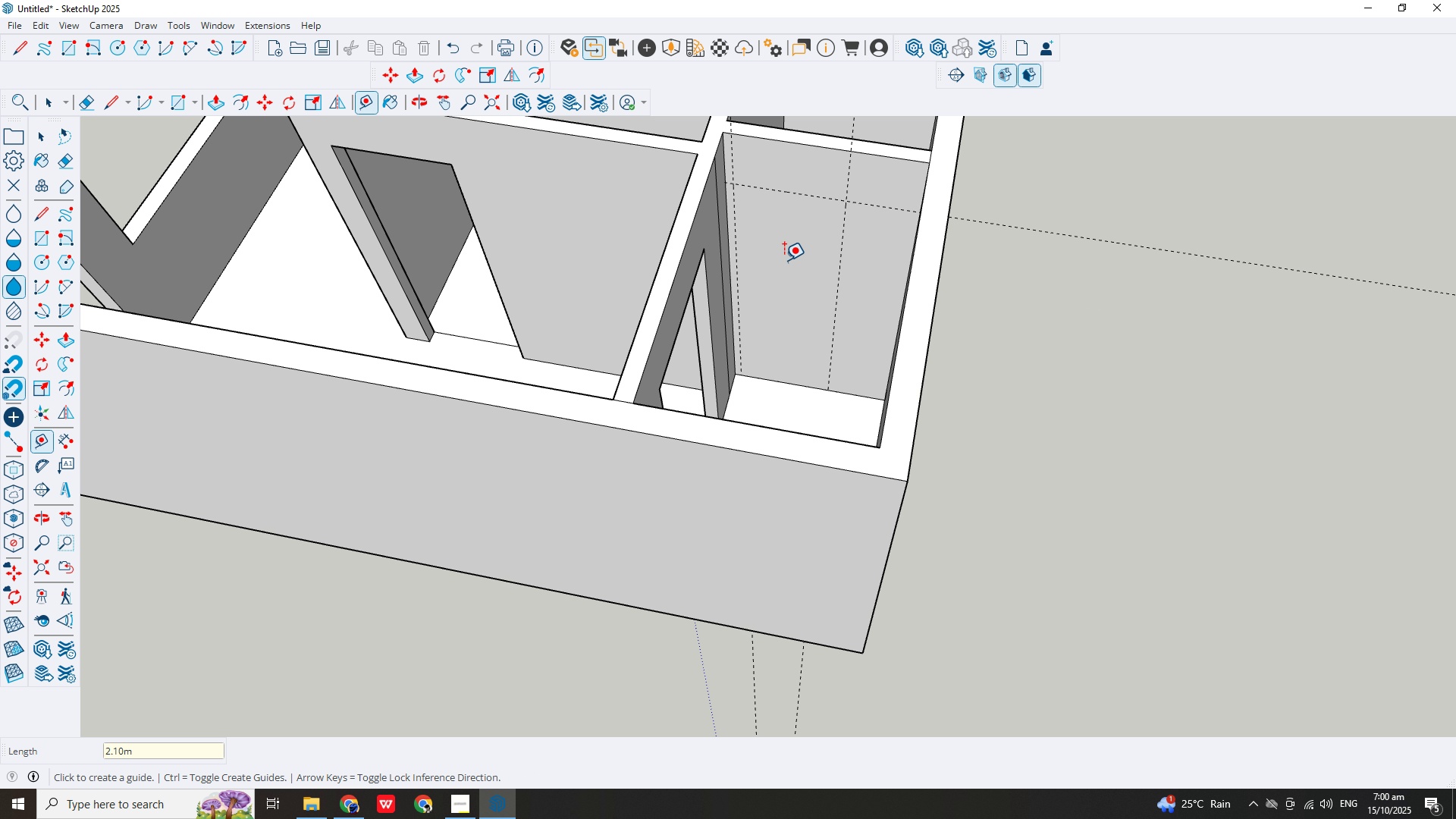 
key(Enter)
 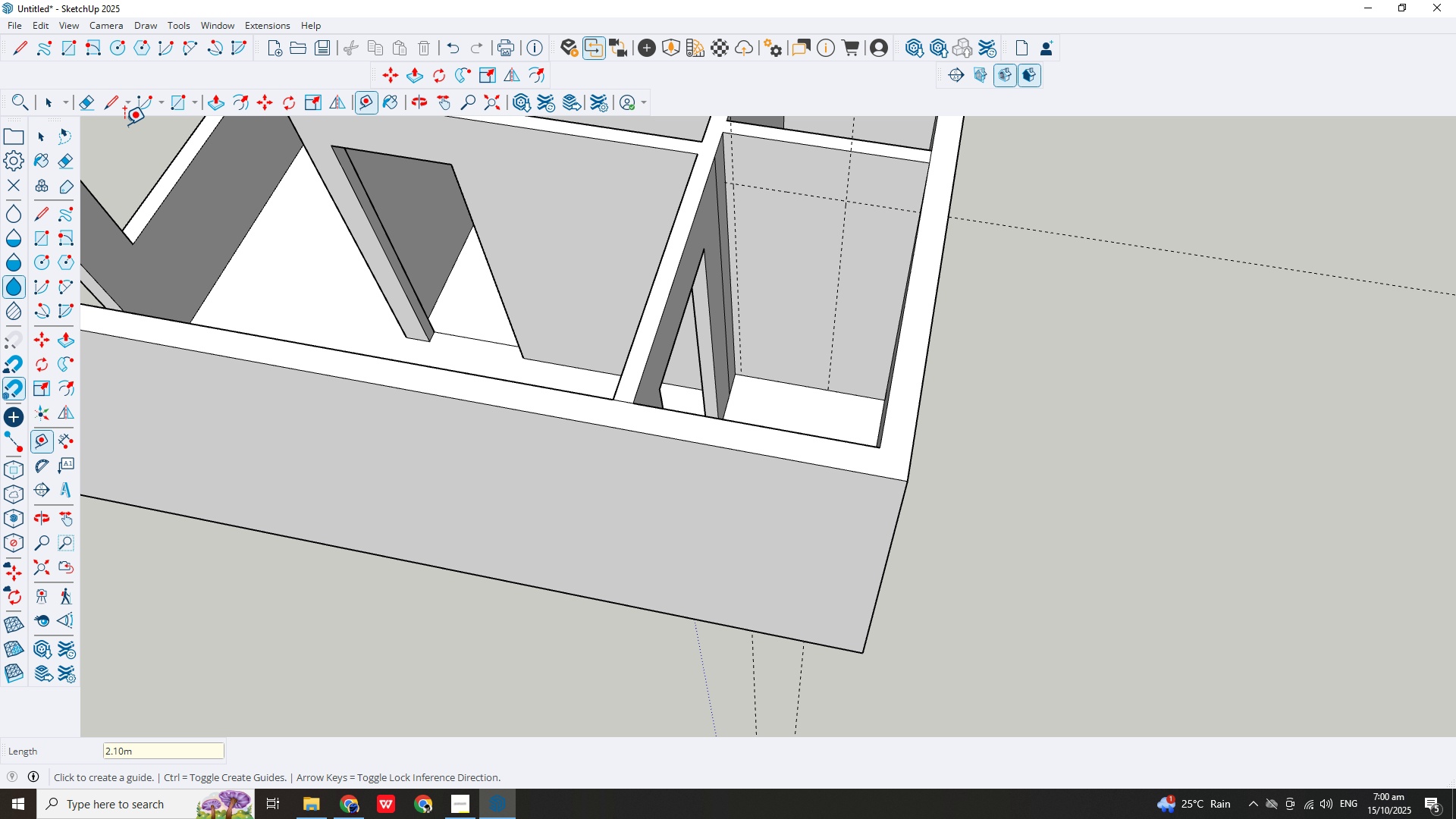 
key(Escape)
 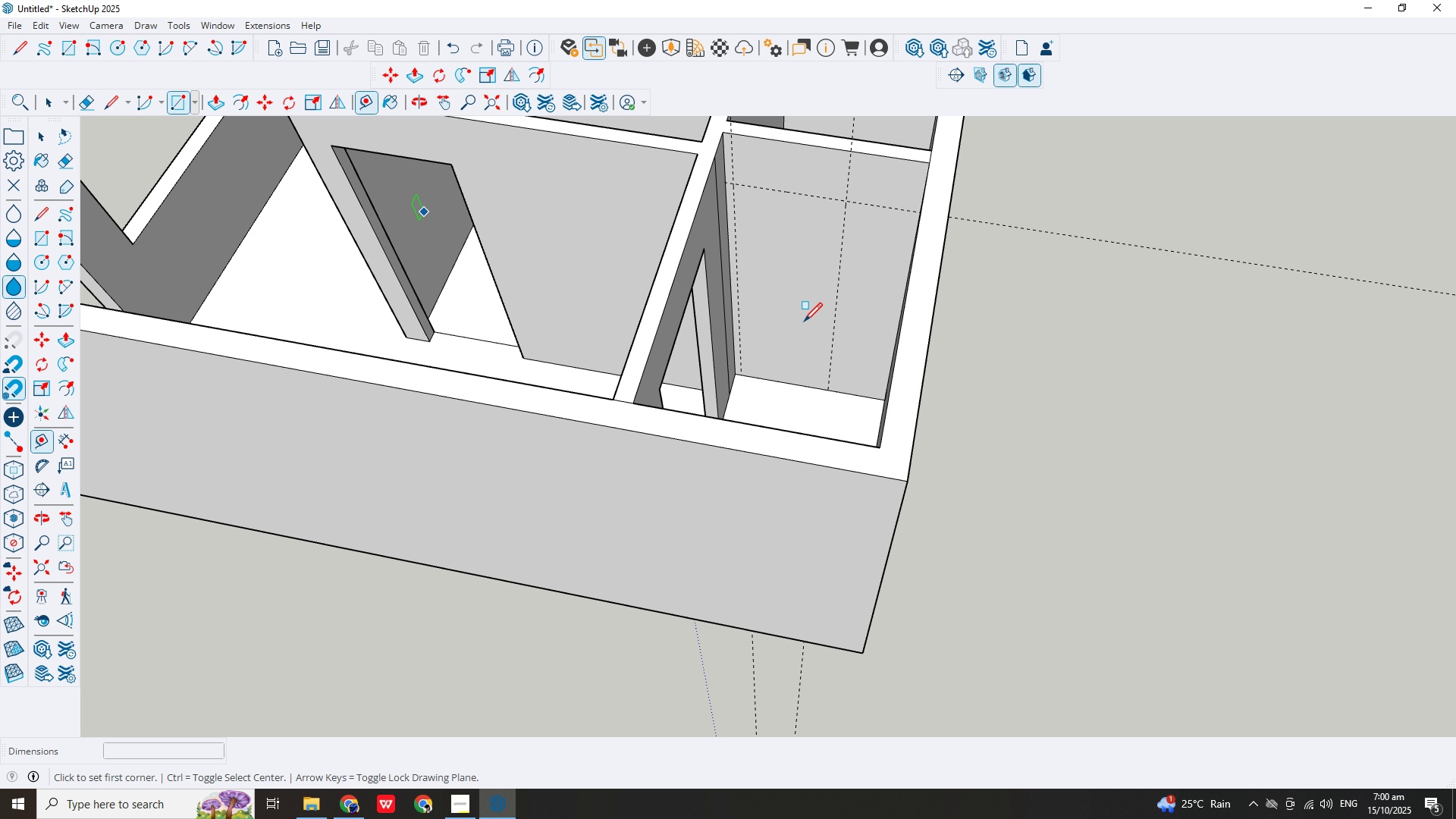 
scroll: coordinate [786, 259], scroll_direction: up, amount: 2.0
 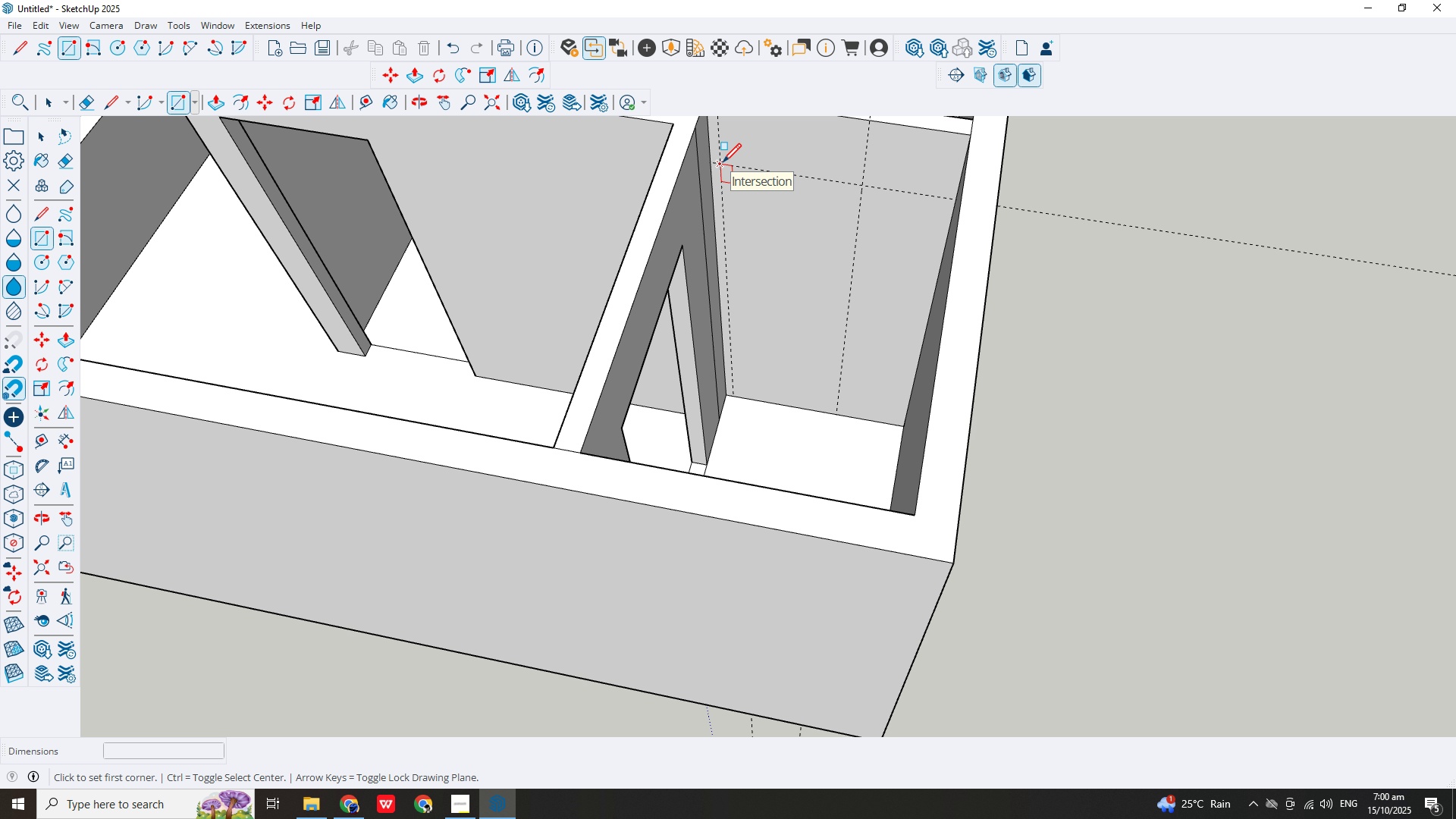 
left_click([723, 164])
 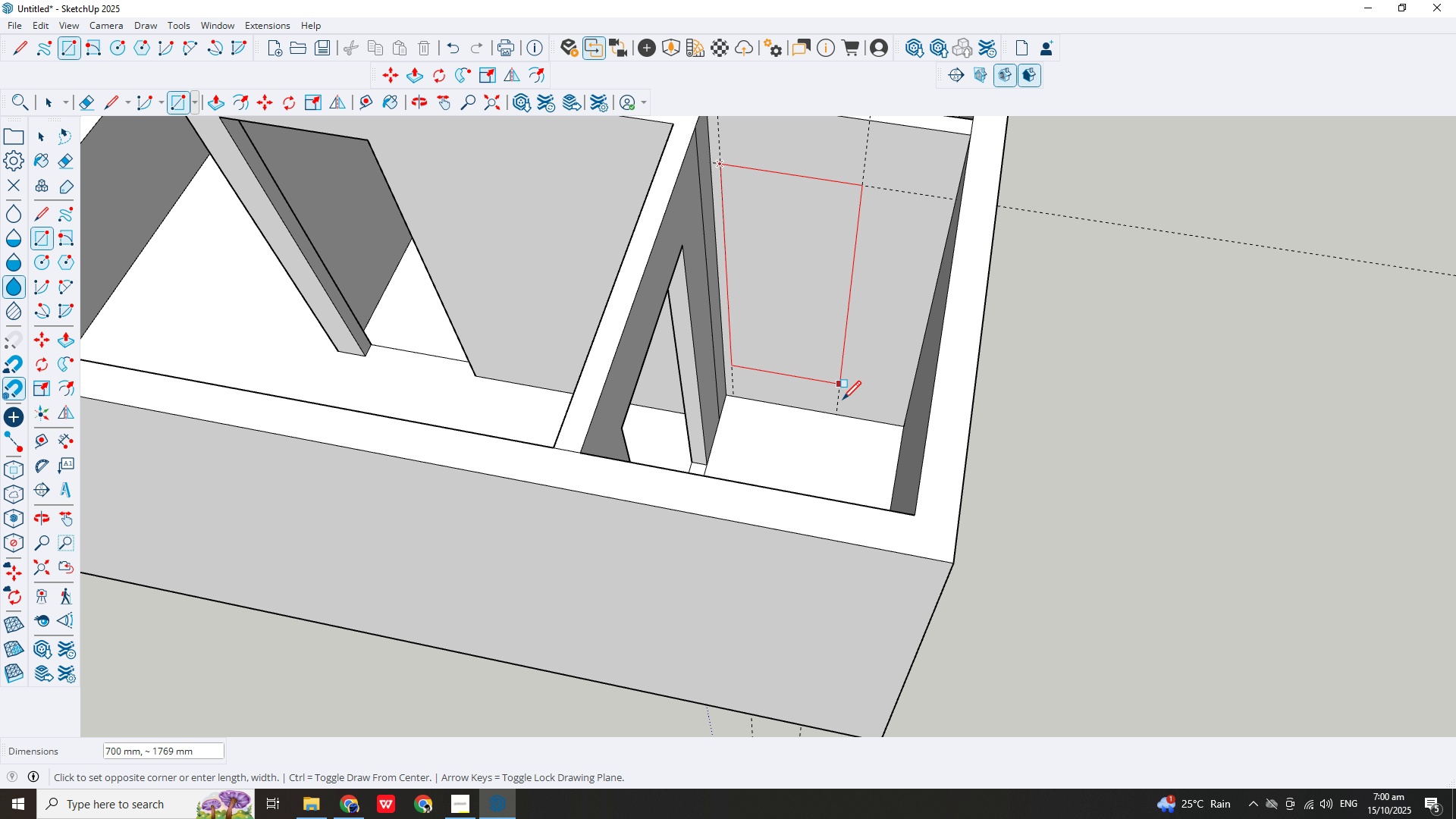 
mouse_move([840, 376])
 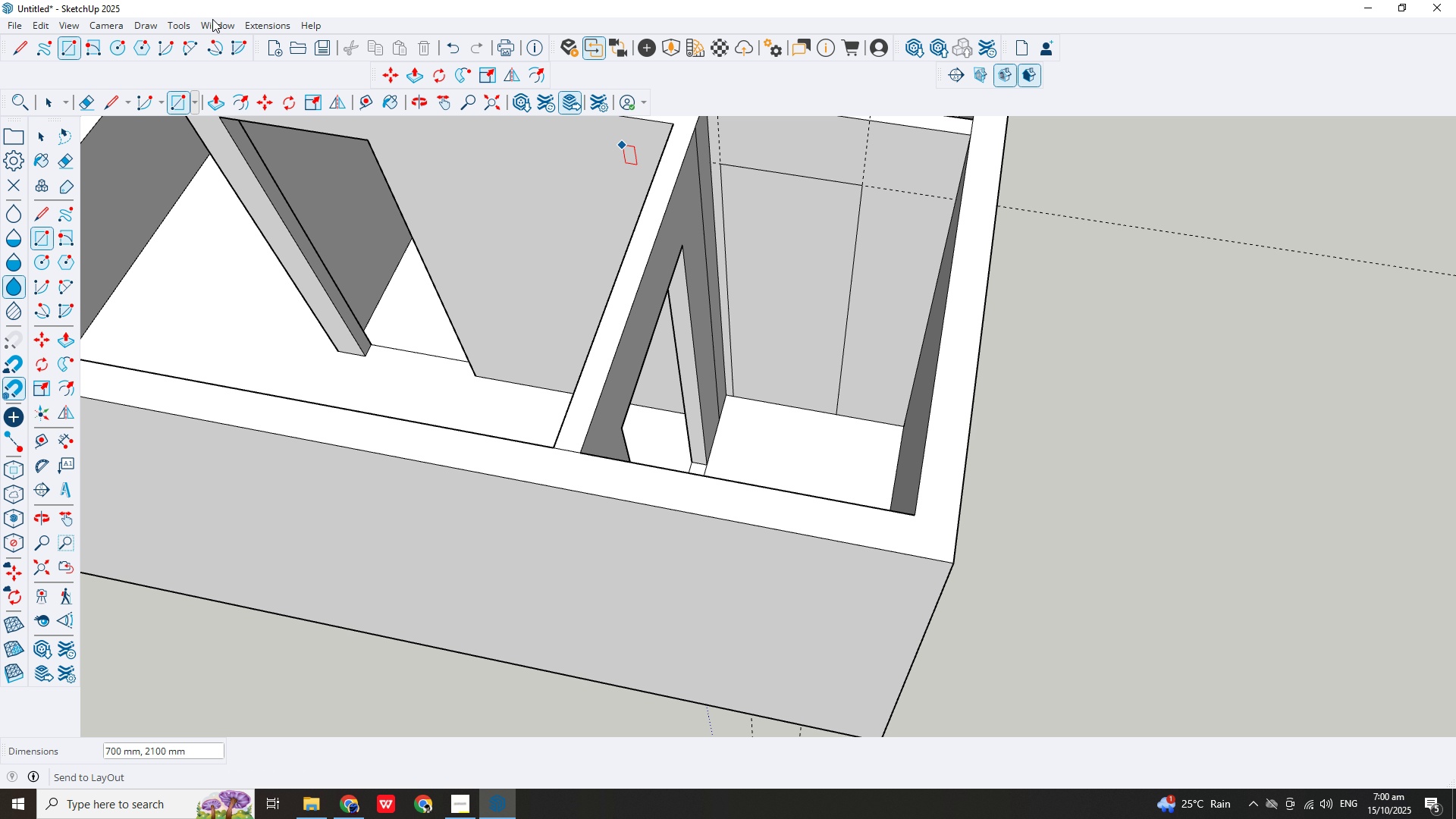 
key(Escape)
 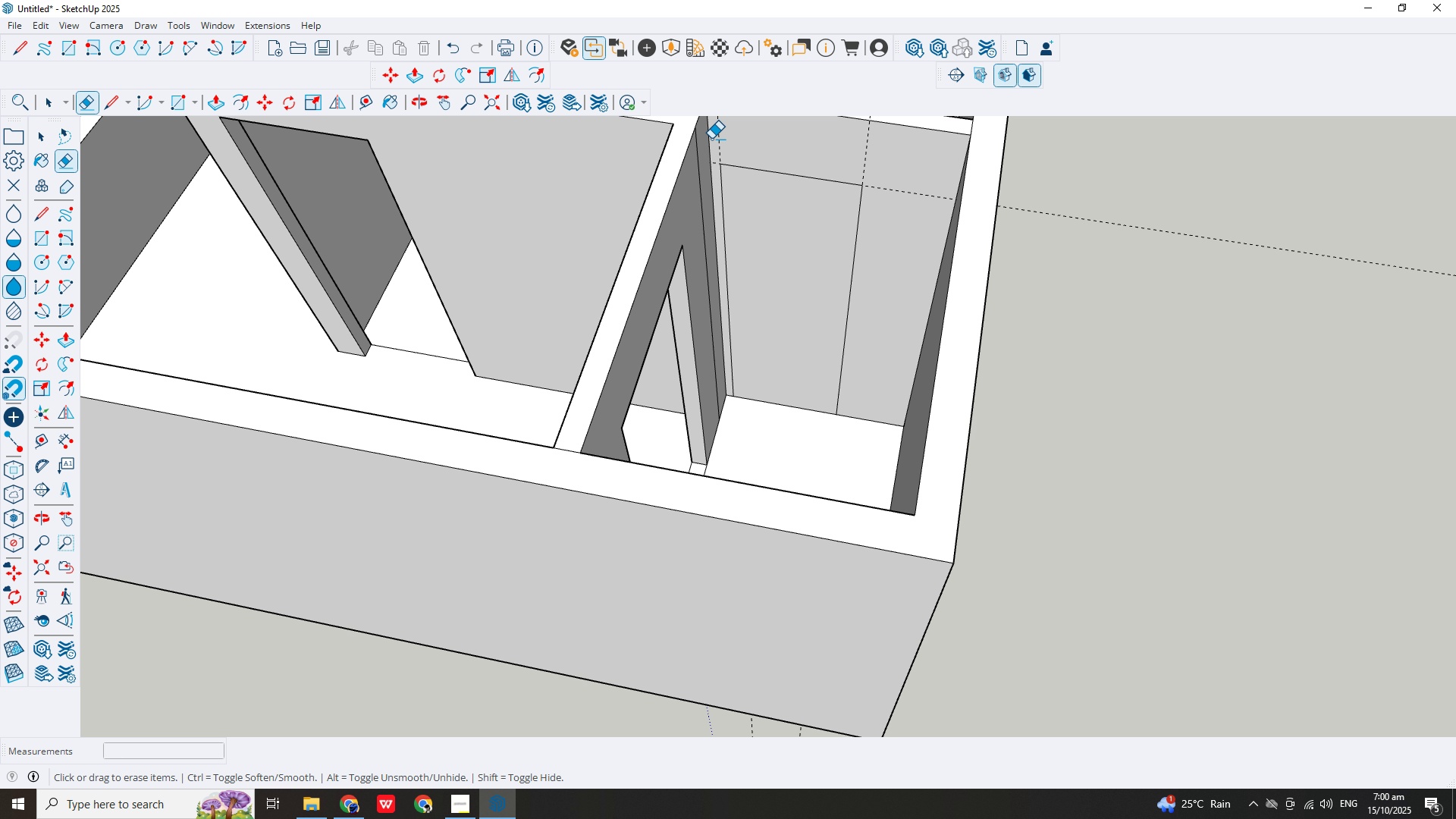 
left_click_drag(start_coordinate=[716, 134], to_coordinate=[723, 143])
 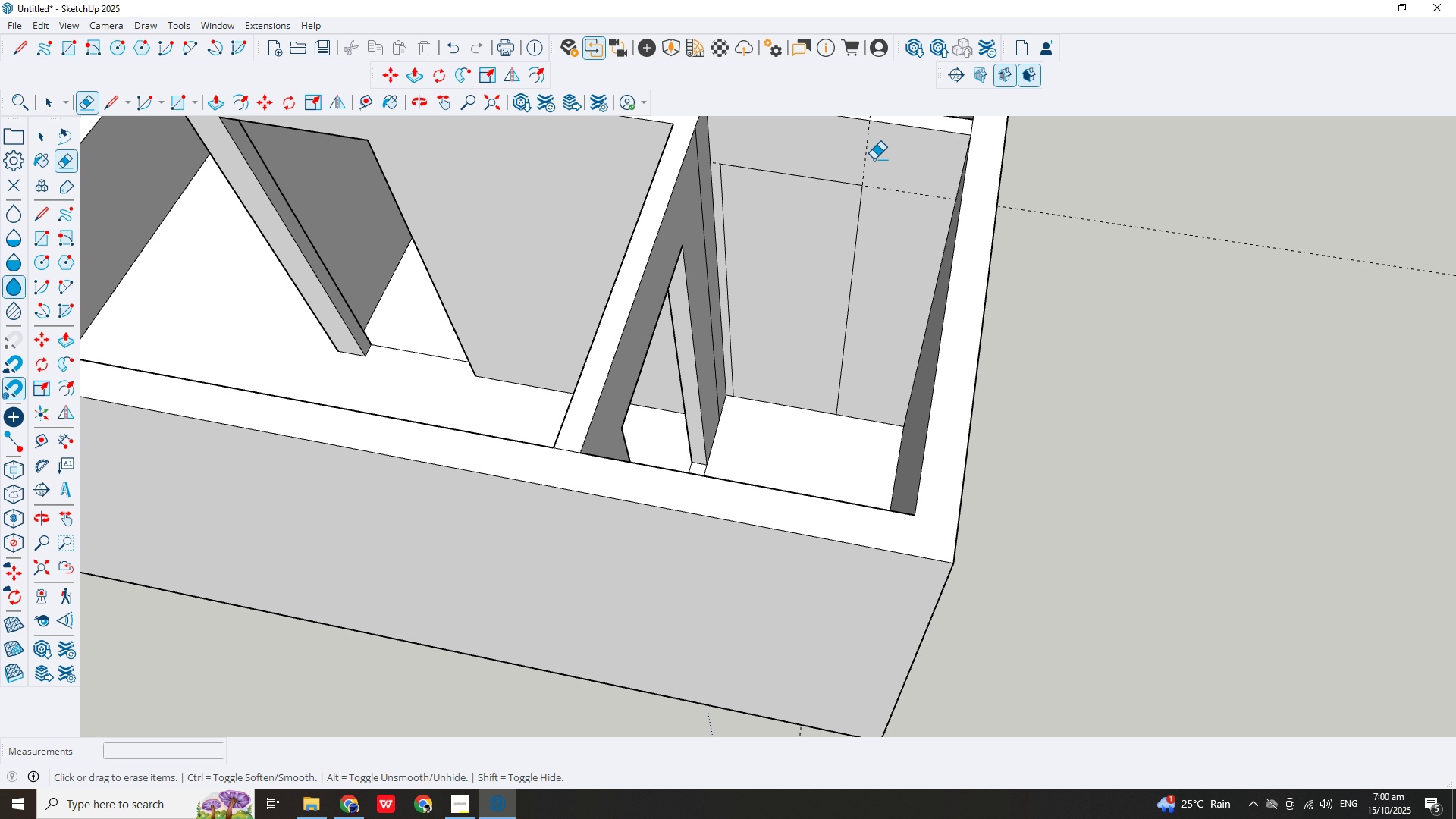 
left_click_drag(start_coordinate=[874, 157], to_coordinate=[869, 167])
 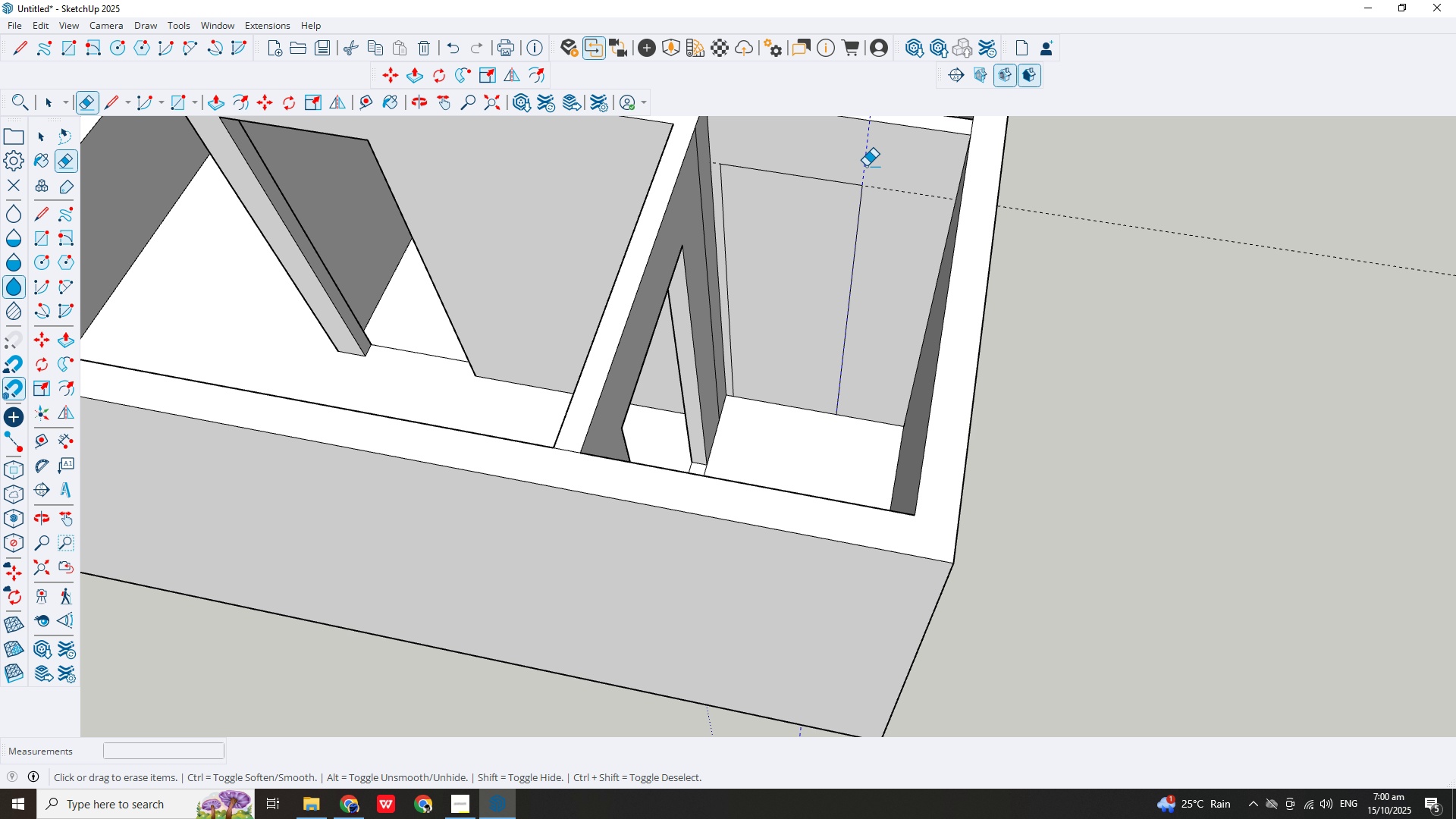 
left_click_drag(start_coordinate=[863, 165], to_coordinate=[881, 172])
 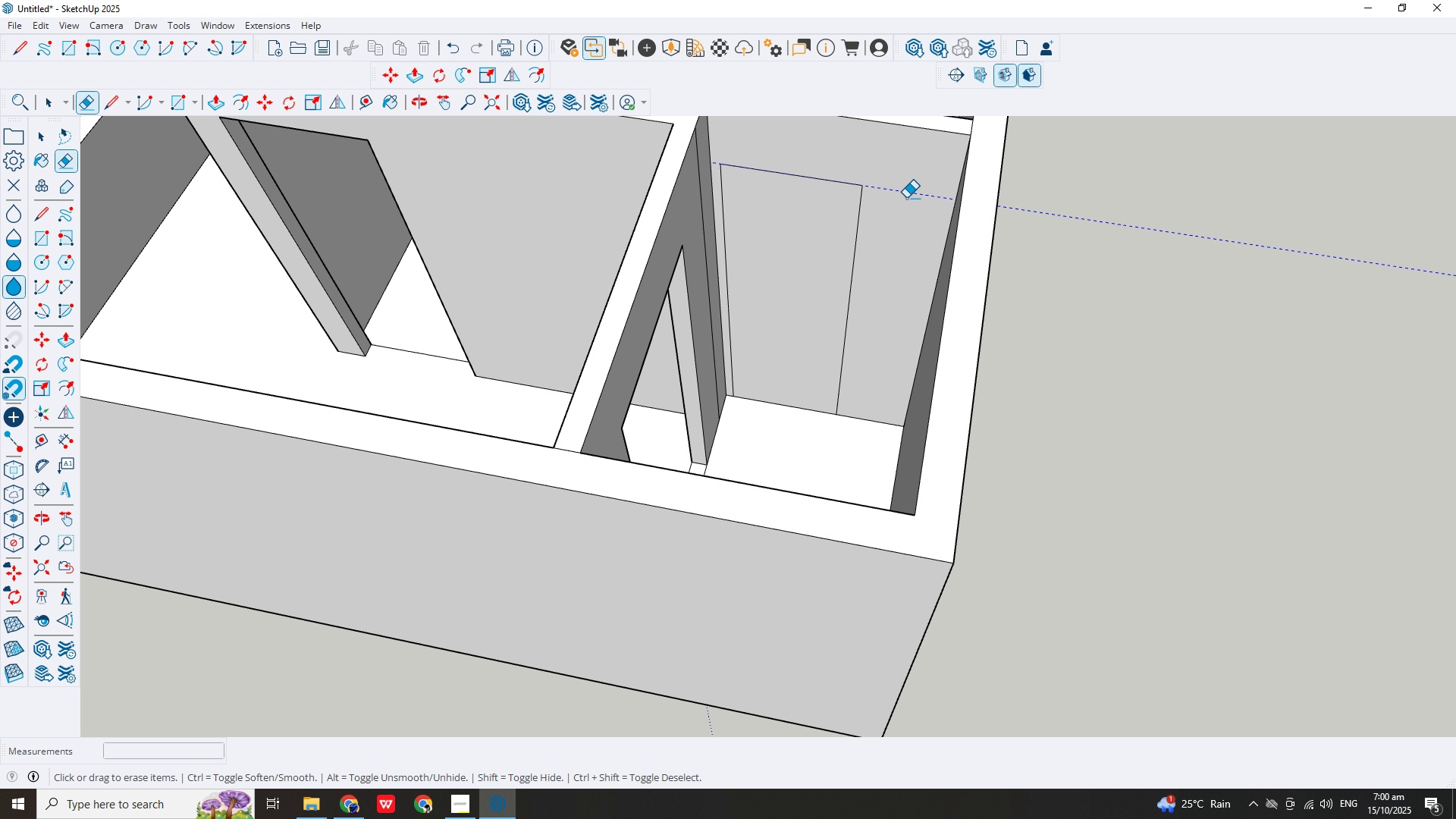 
left_click_drag(start_coordinate=[909, 186], to_coordinate=[906, 198])
 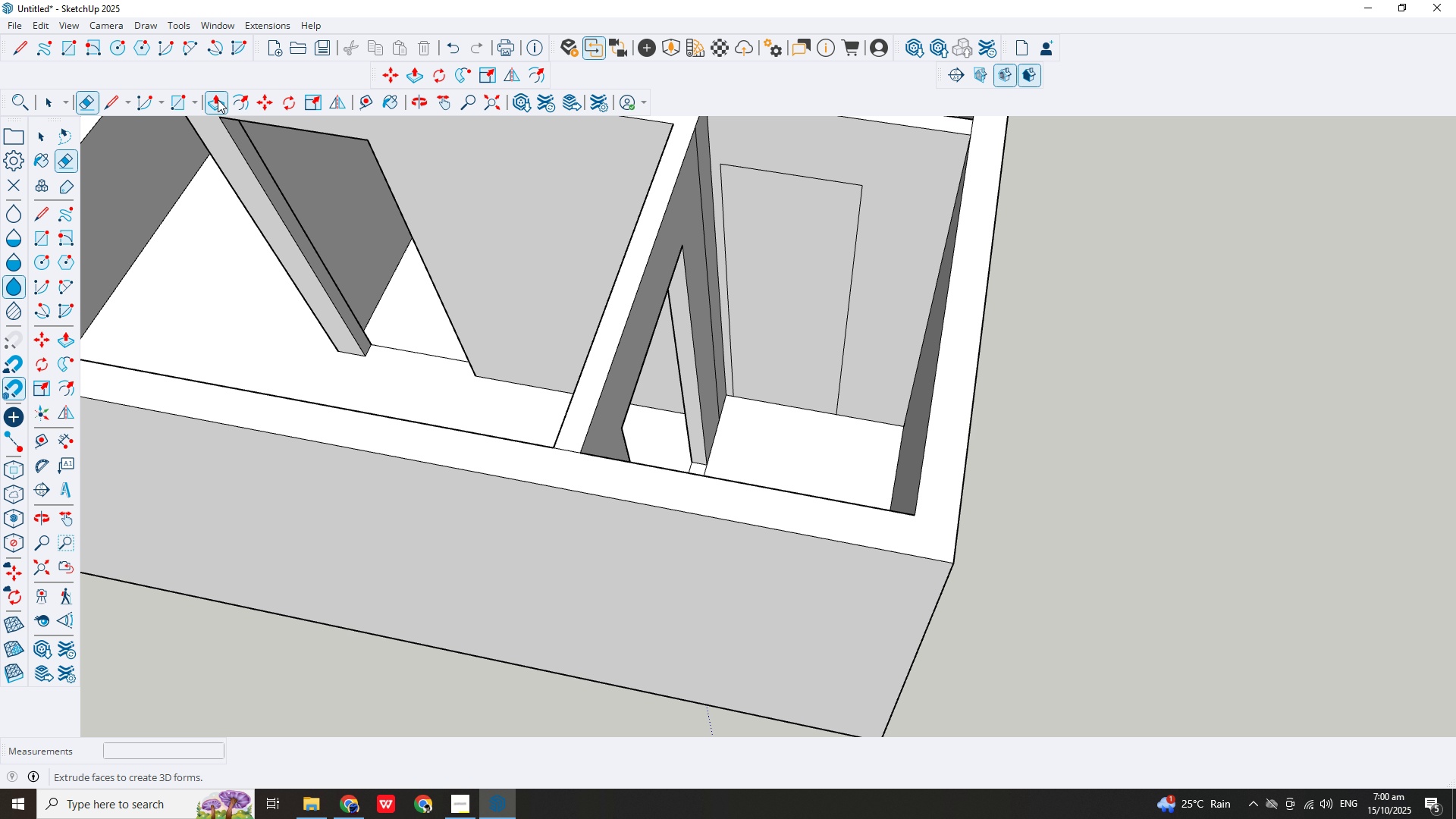 
scroll: coordinate [713, 329], scroll_direction: down, amount: 6.0
 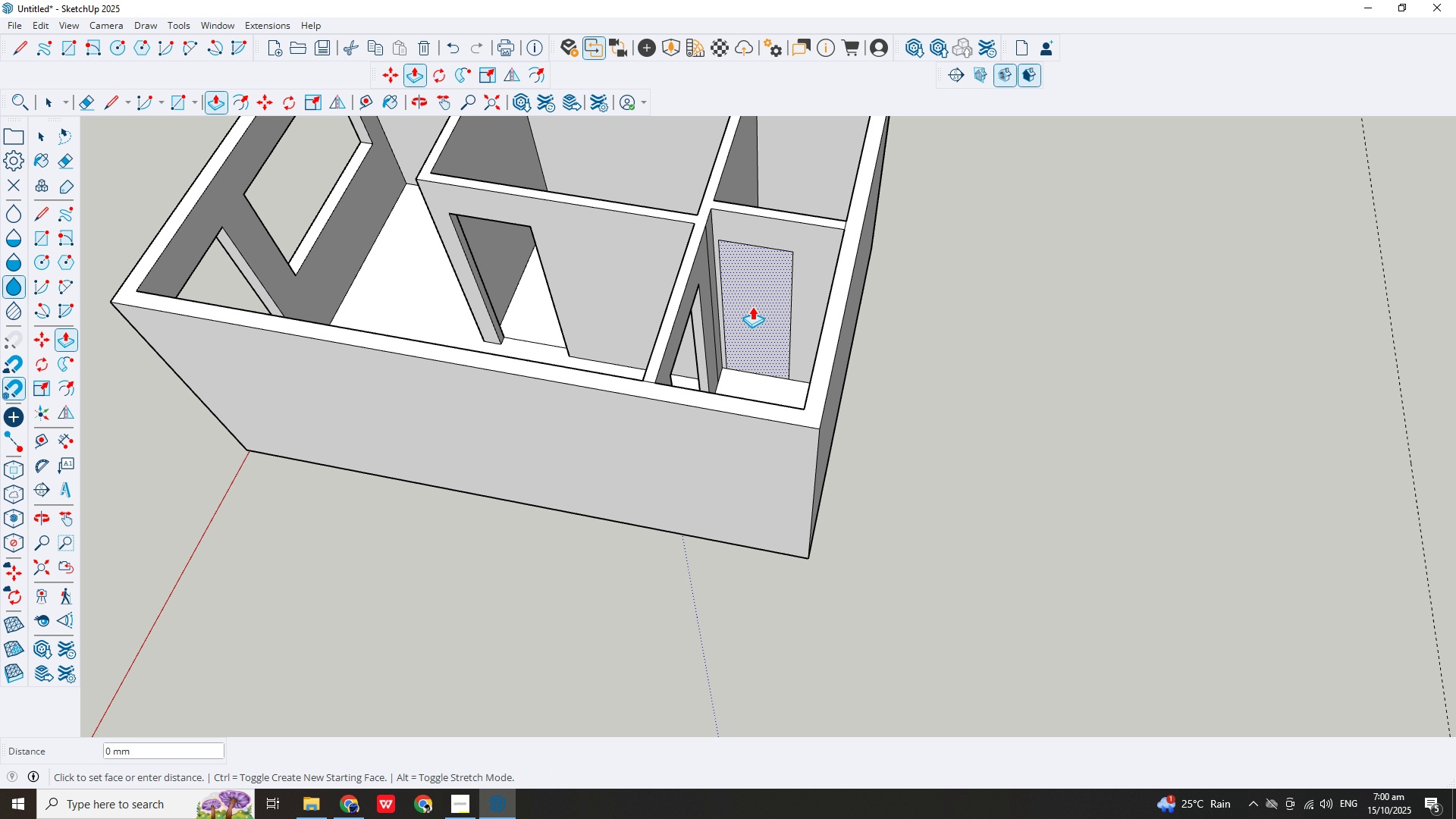 
left_click_drag(start_coordinate=[752, 308], to_coordinate=[815, 219])
 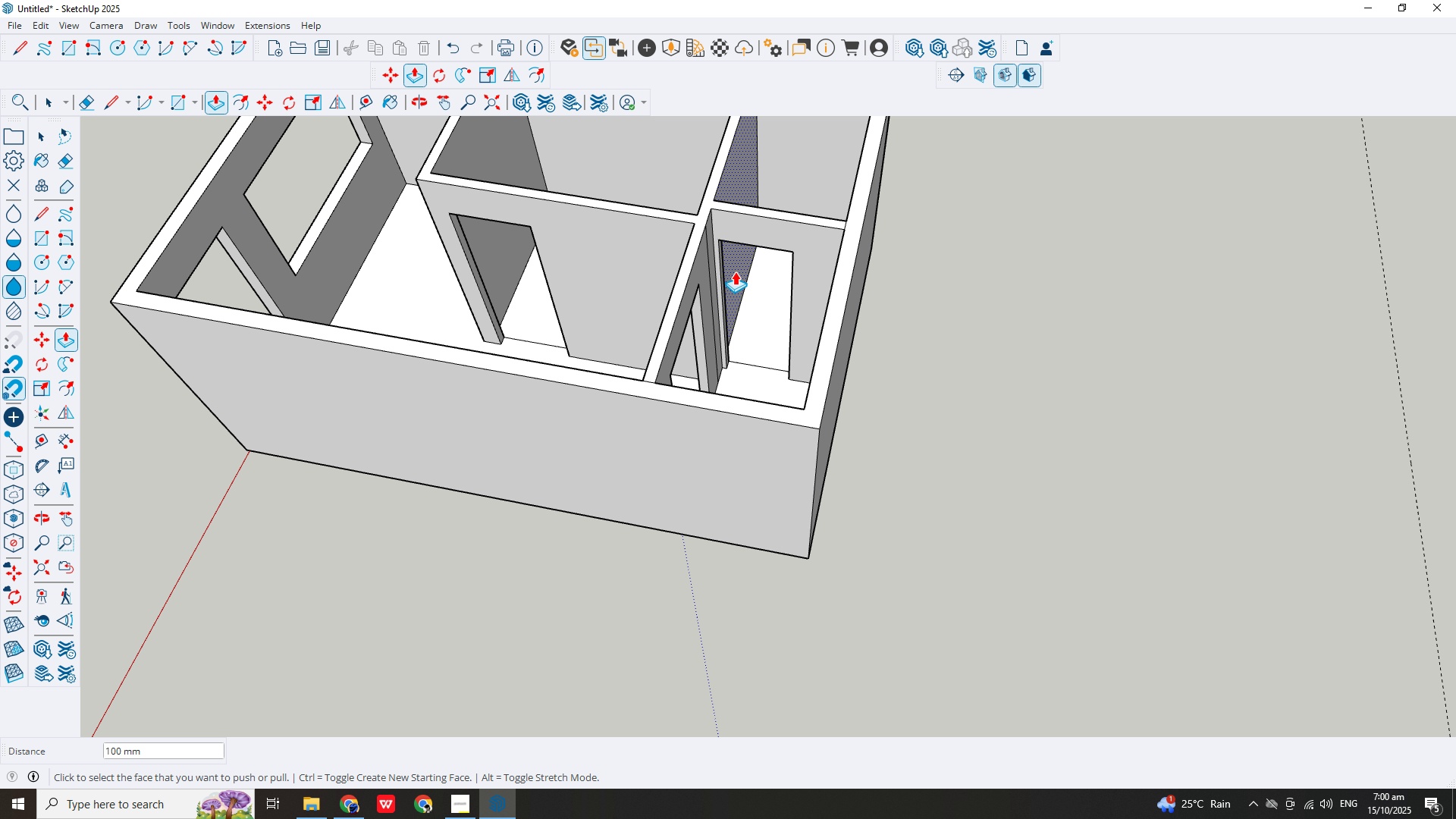 
key(Escape)
 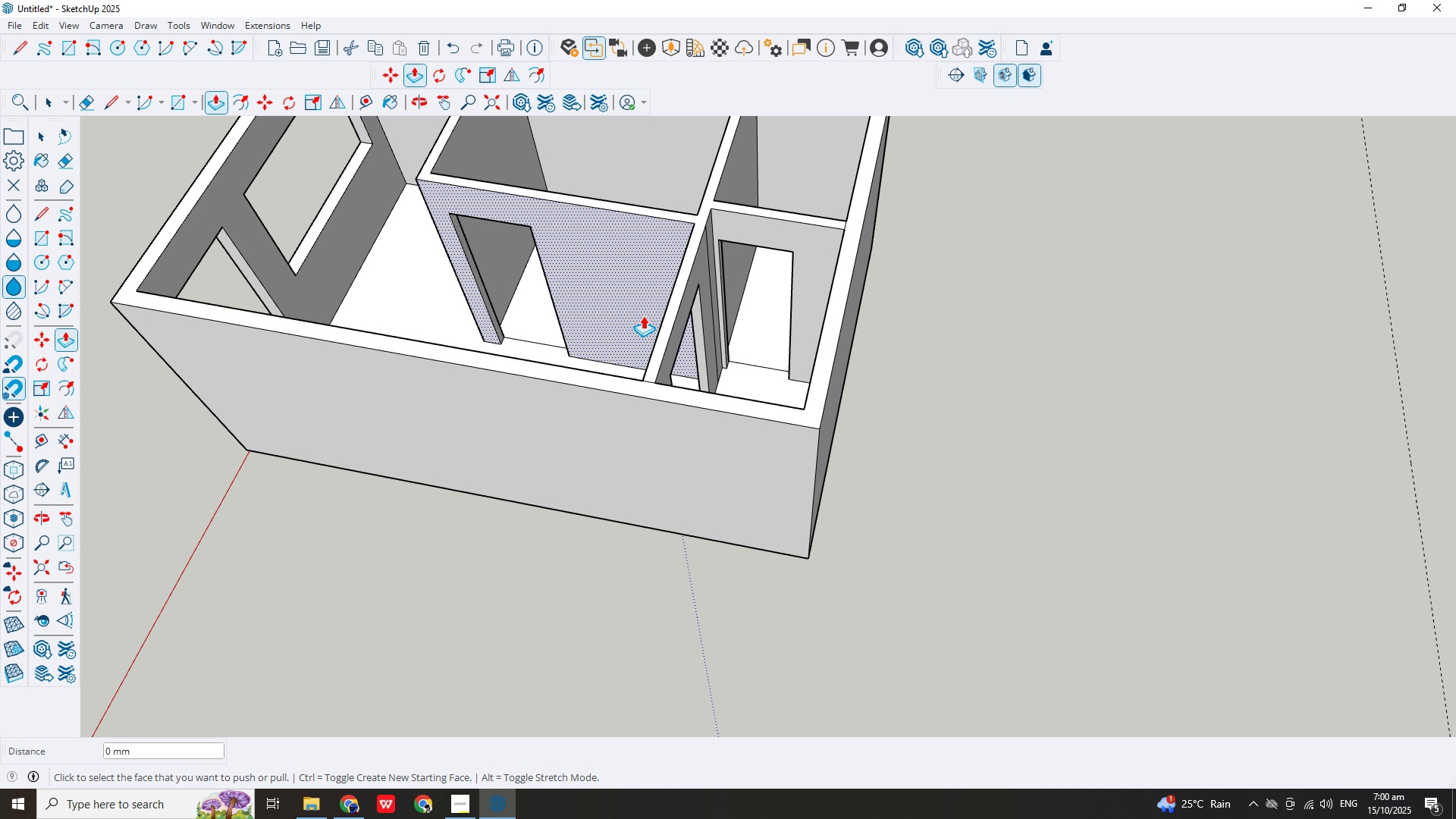 
scroll: coordinate [721, 413], scroll_direction: down, amount: 10.0
 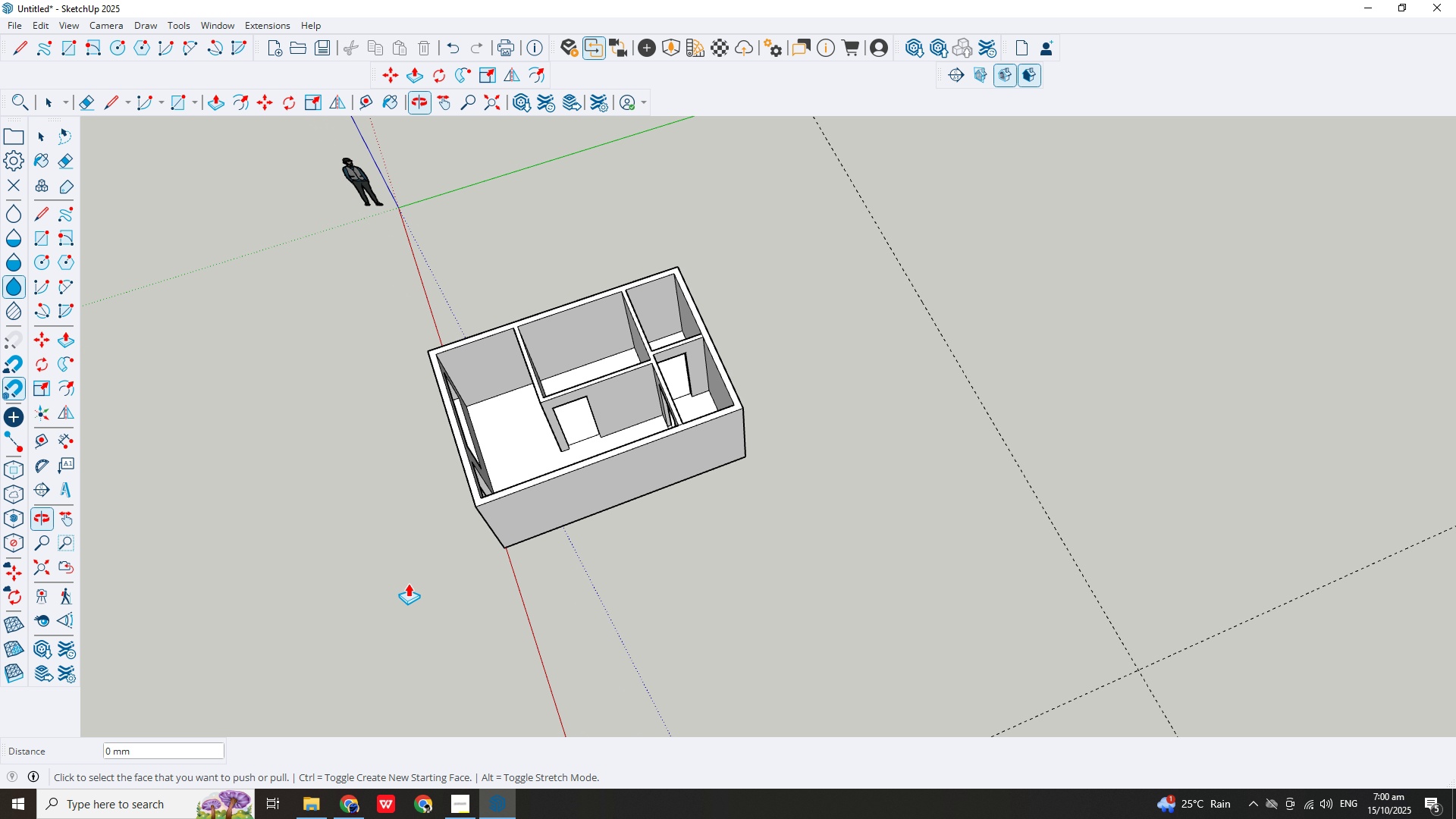 
scroll: coordinate [453, 519], scroll_direction: up, amount: 6.0
 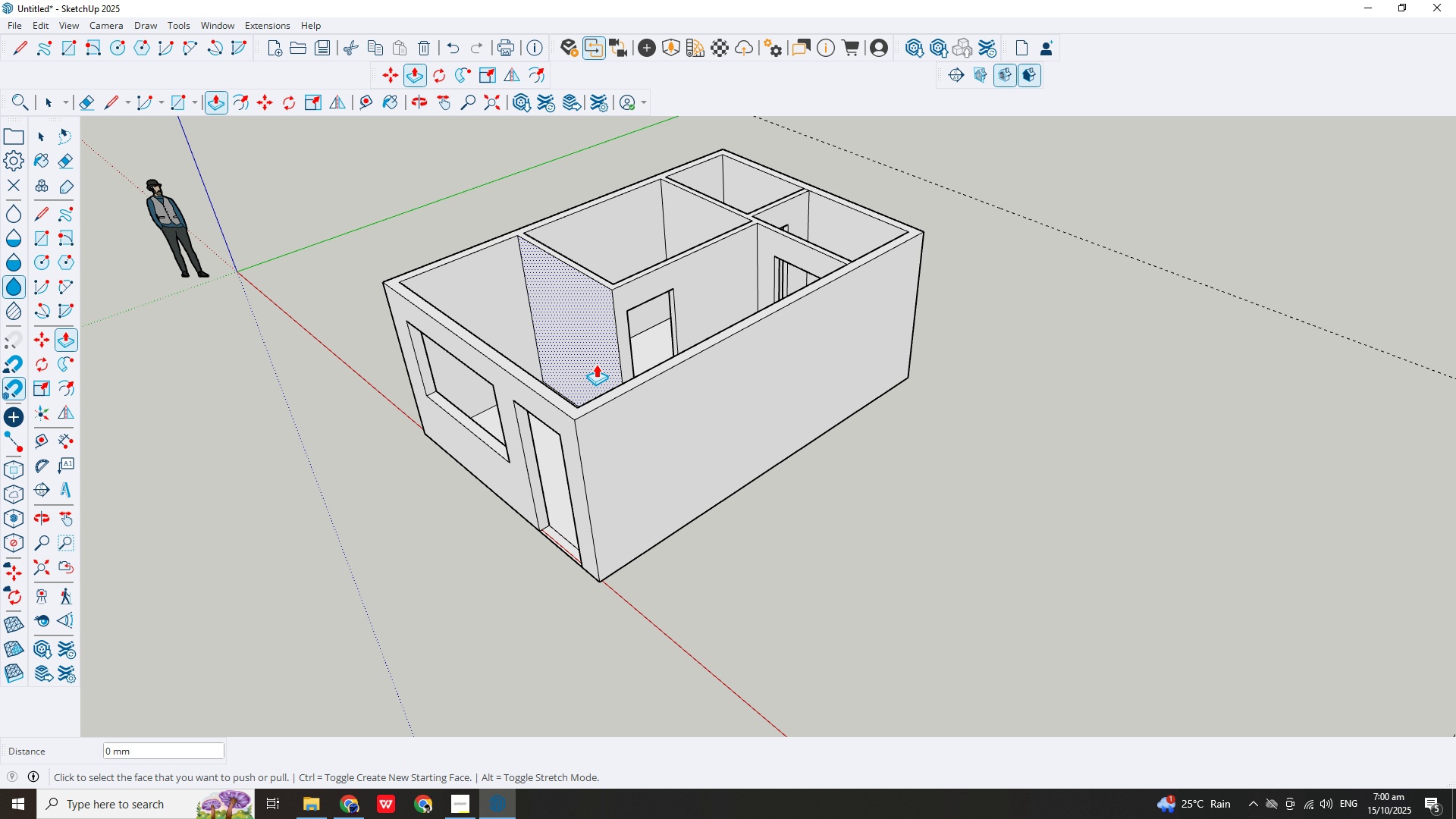 
scroll: coordinate [691, 357], scroll_direction: down, amount: 6.0
 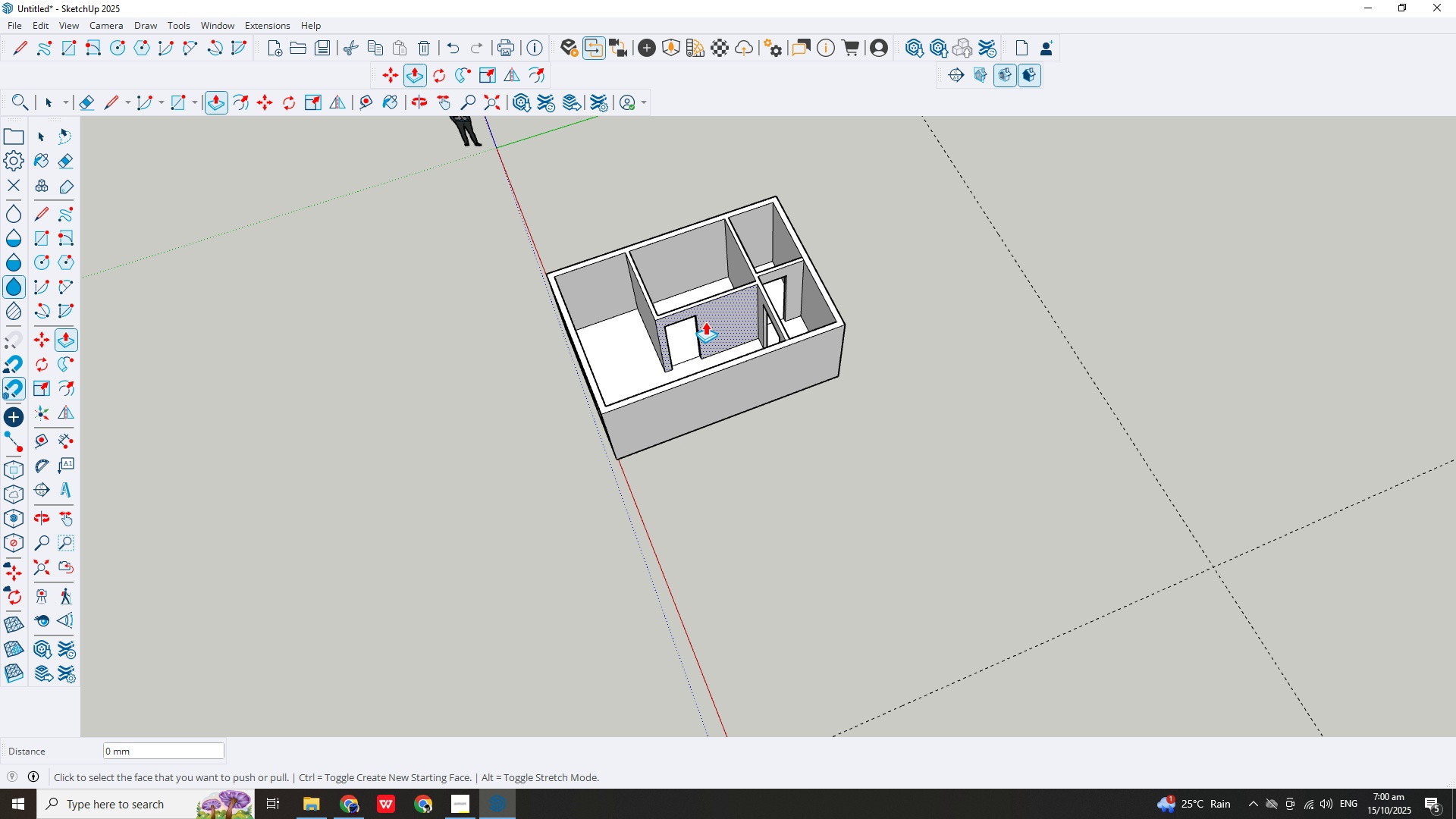 
scroll: coordinate [634, 318], scroll_direction: up, amount: 6.0
 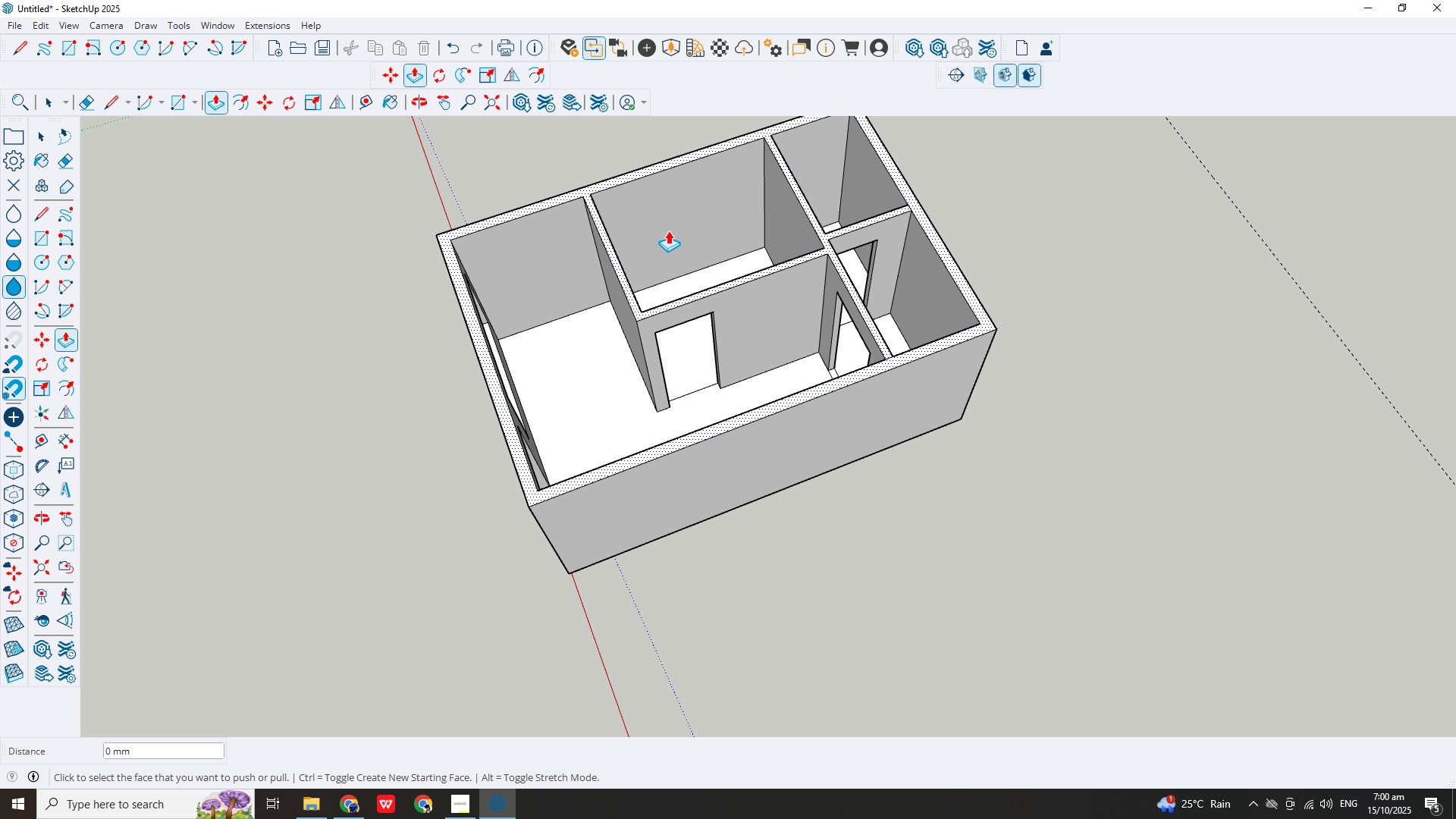 
scroll: coordinate [649, 254], scroll_direction: down, amount: 1.0